 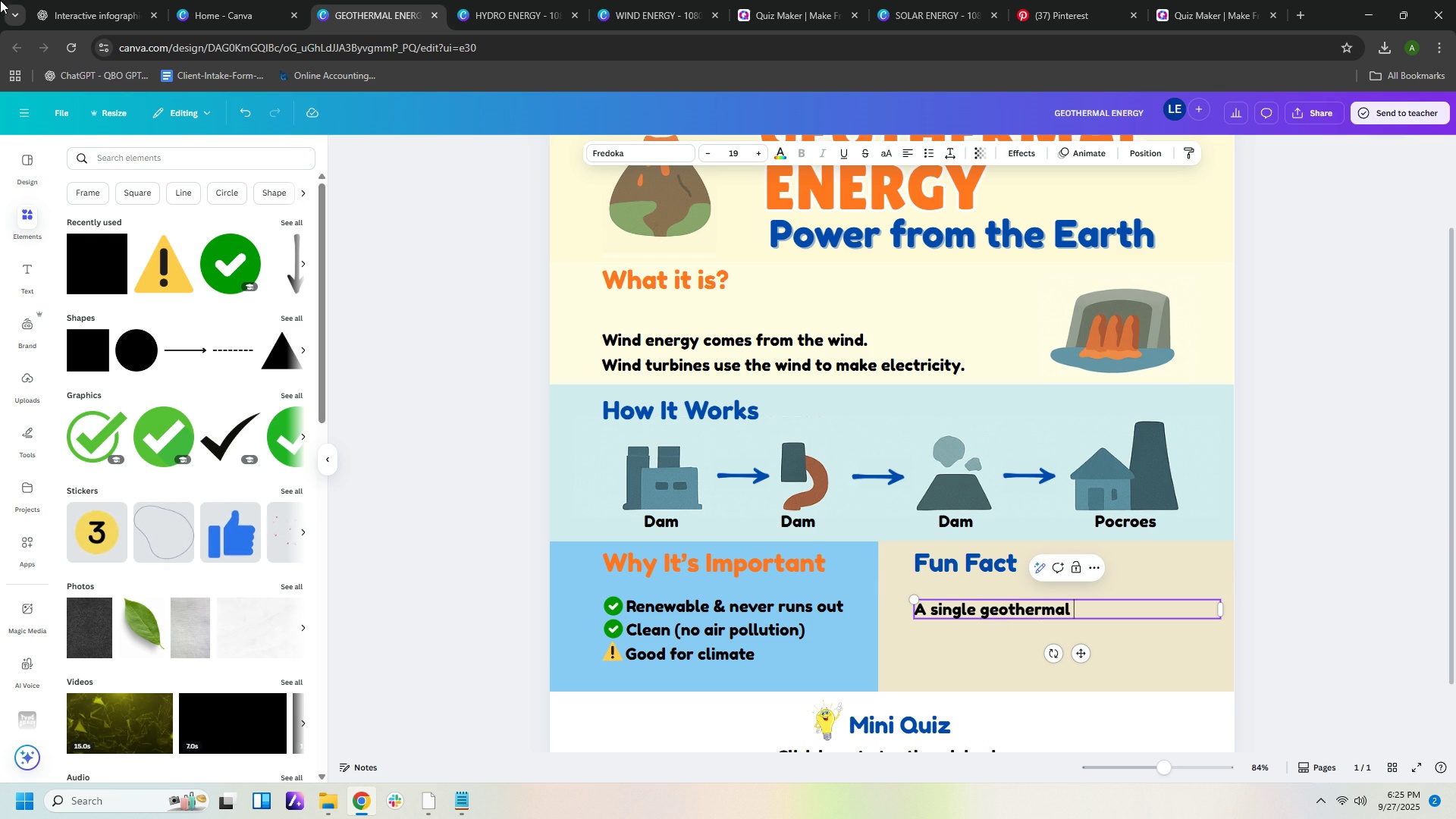 
left_click([54, 10])
 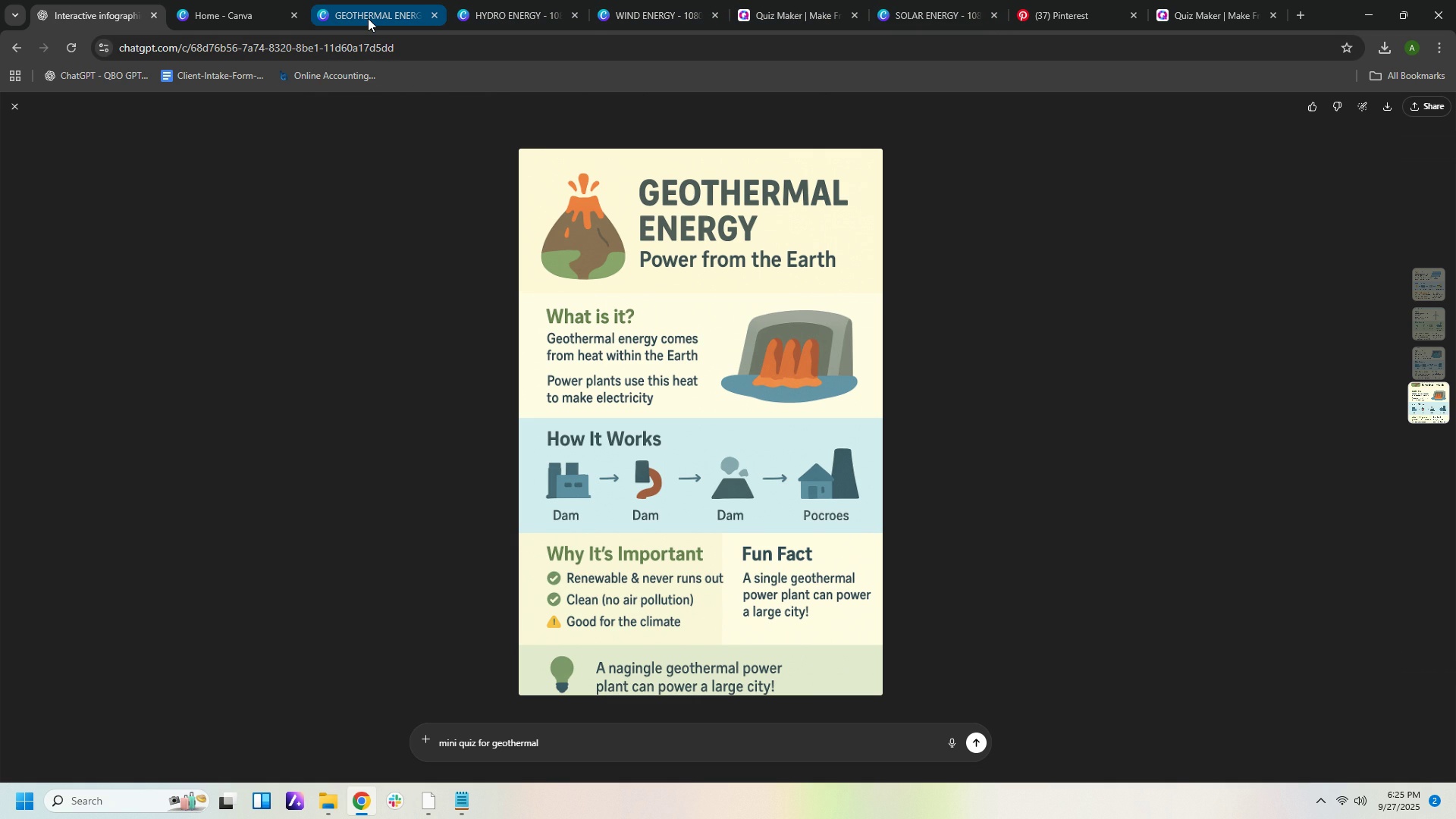 
left_click([368, 18])
 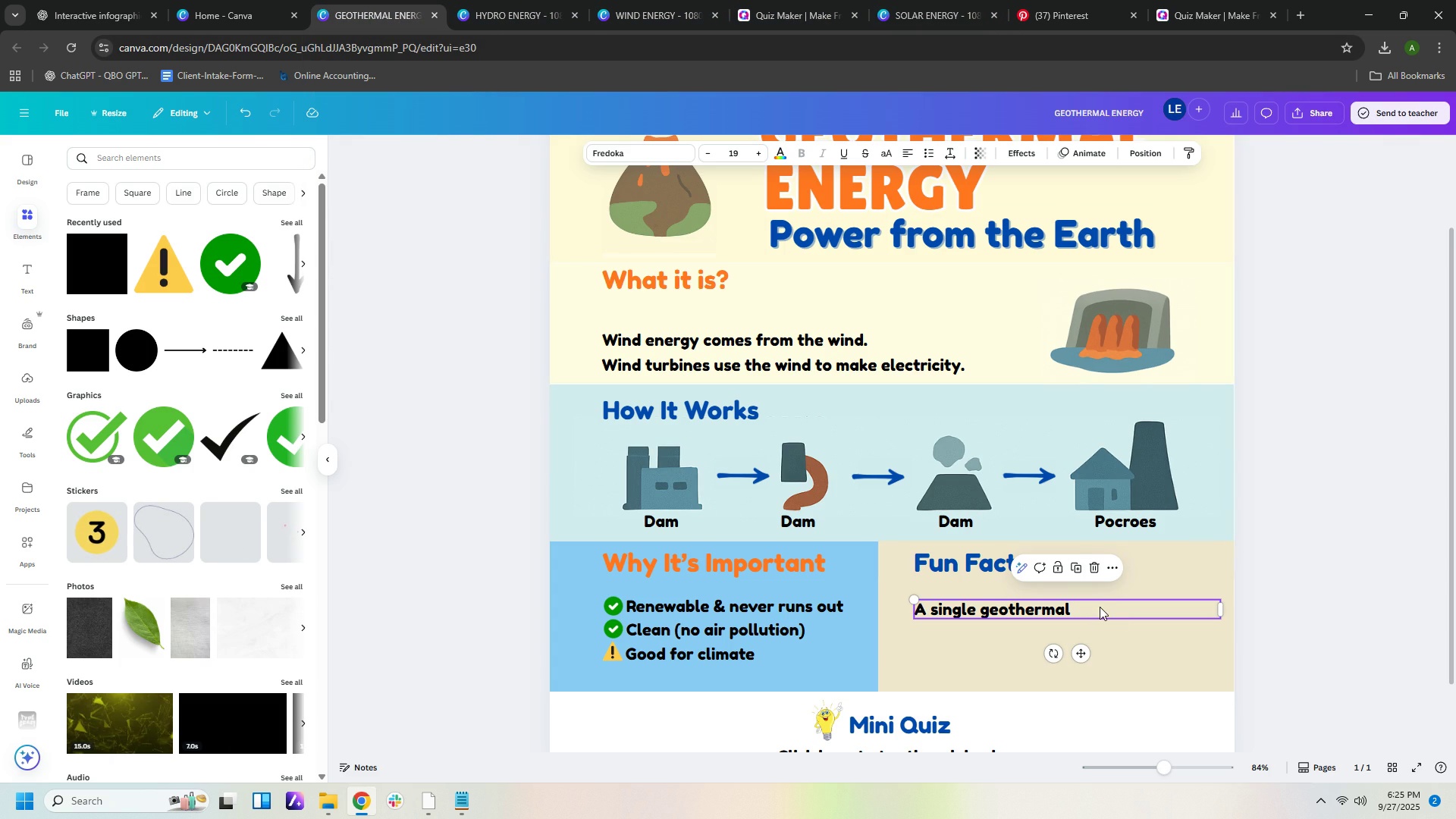 
left_click([1100, 607])
 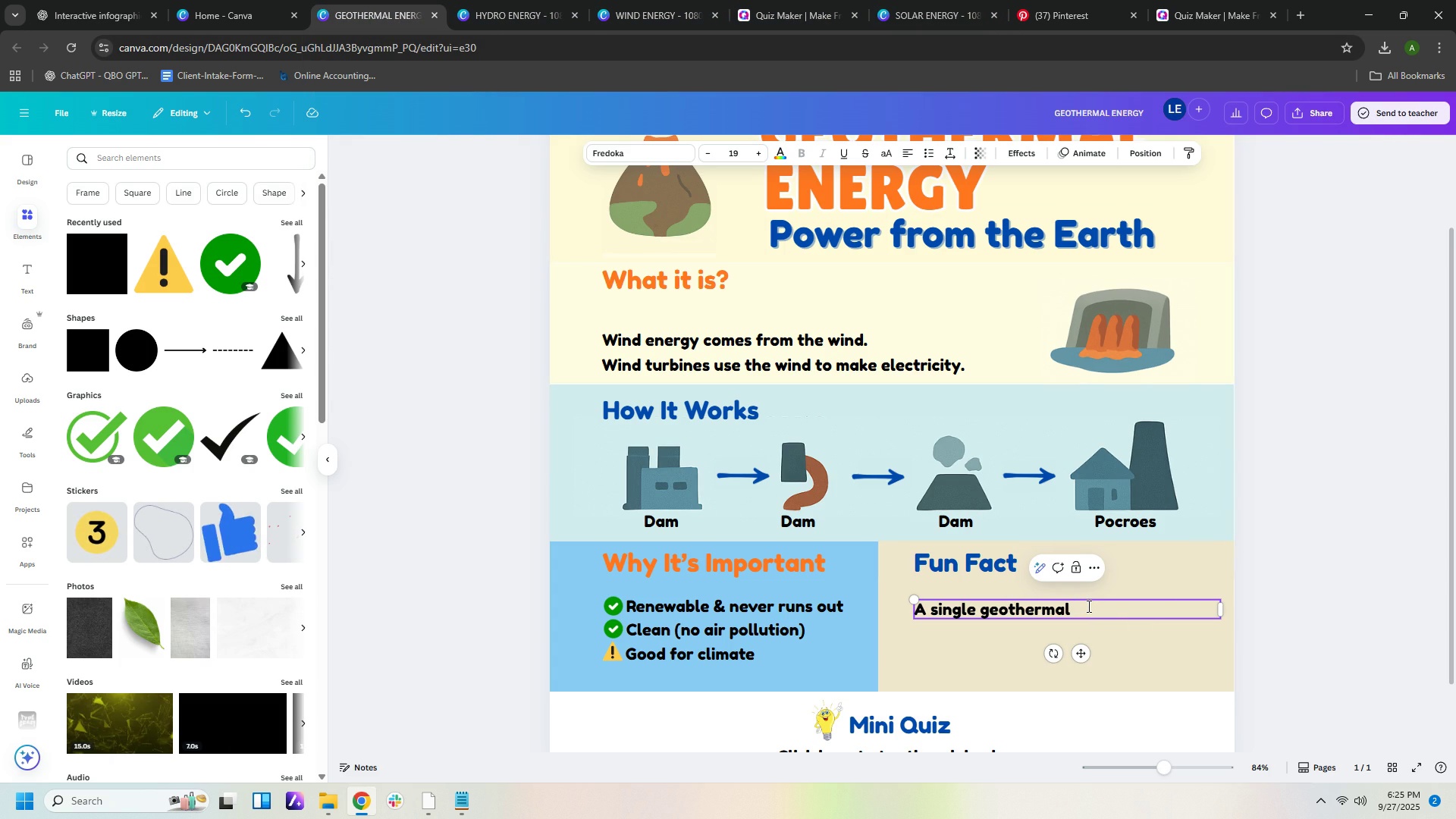 
type(power plant can power a lat)
key(Backspace)
type(rge city.)
 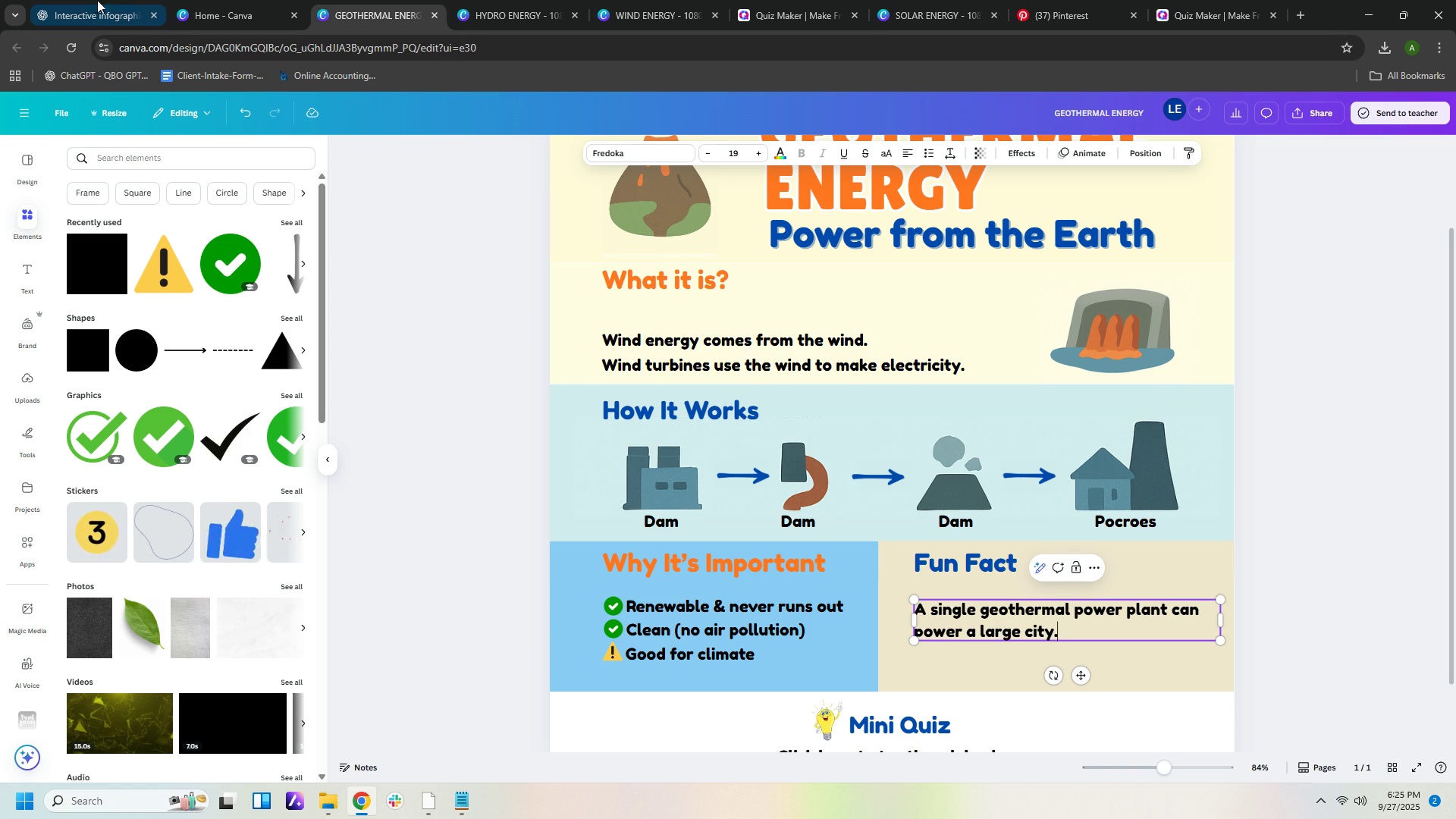 
left_click([96, 15])
 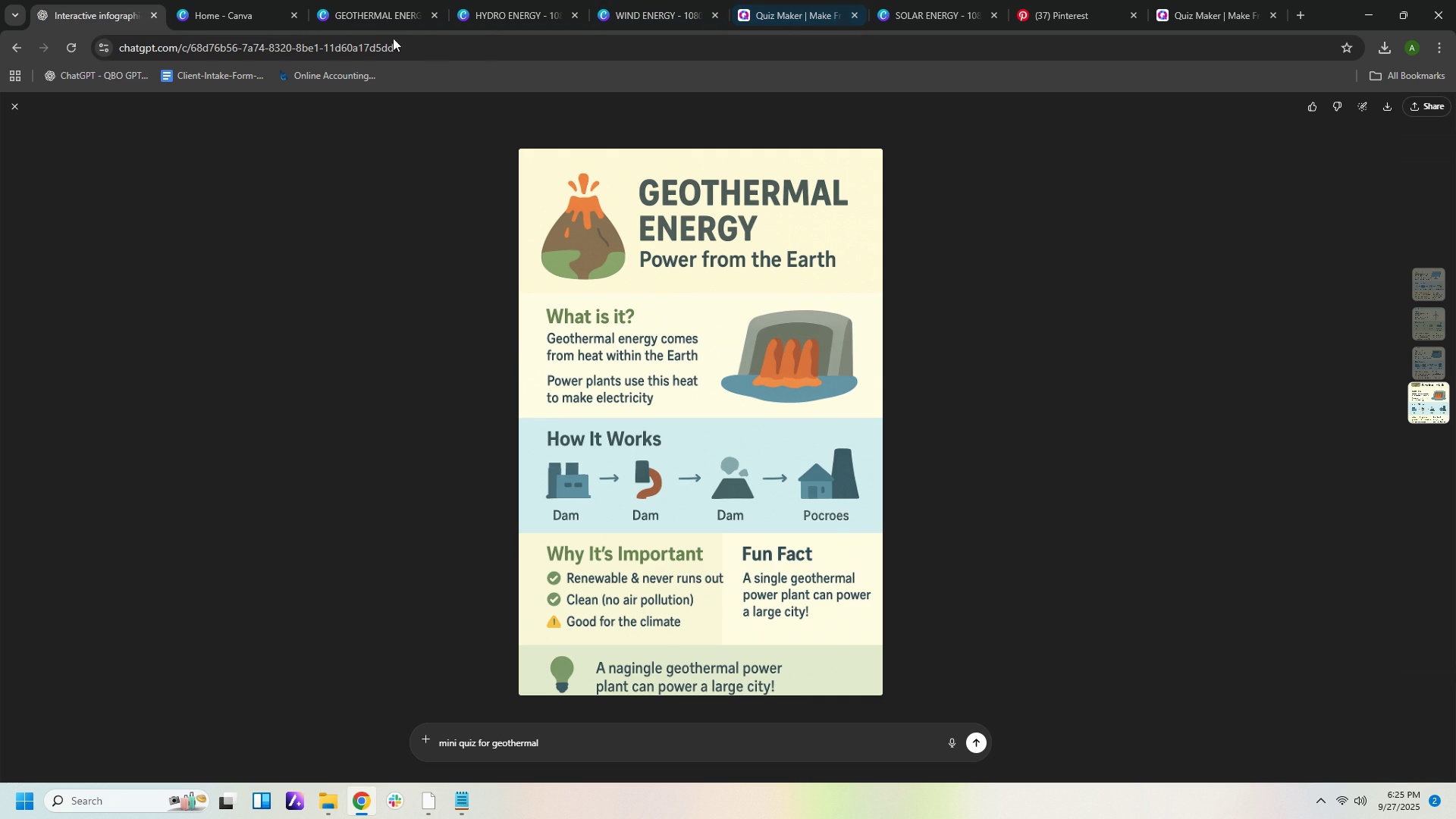 
left_click([381, 20])
 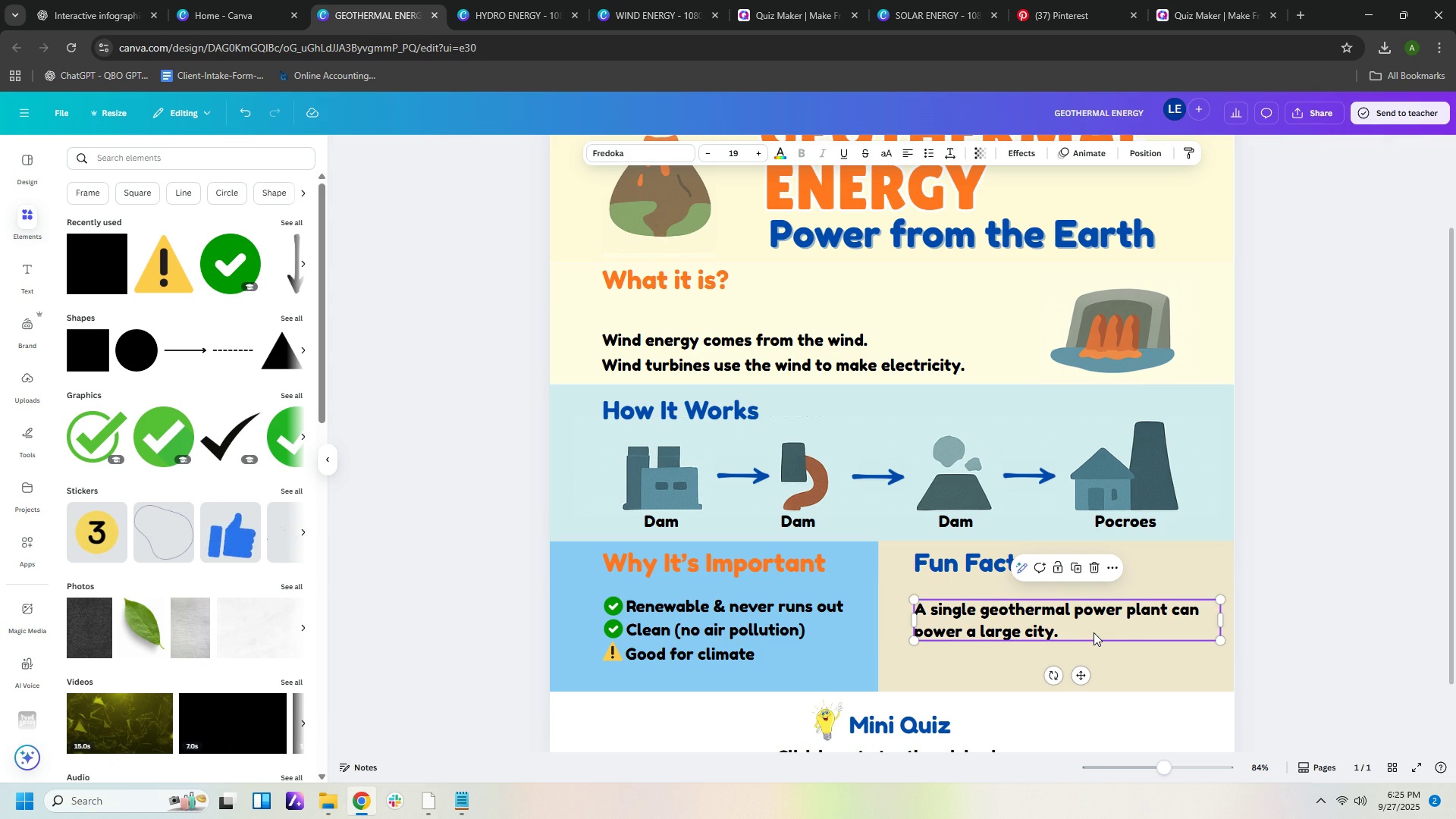 
left_click([1094, 632])
 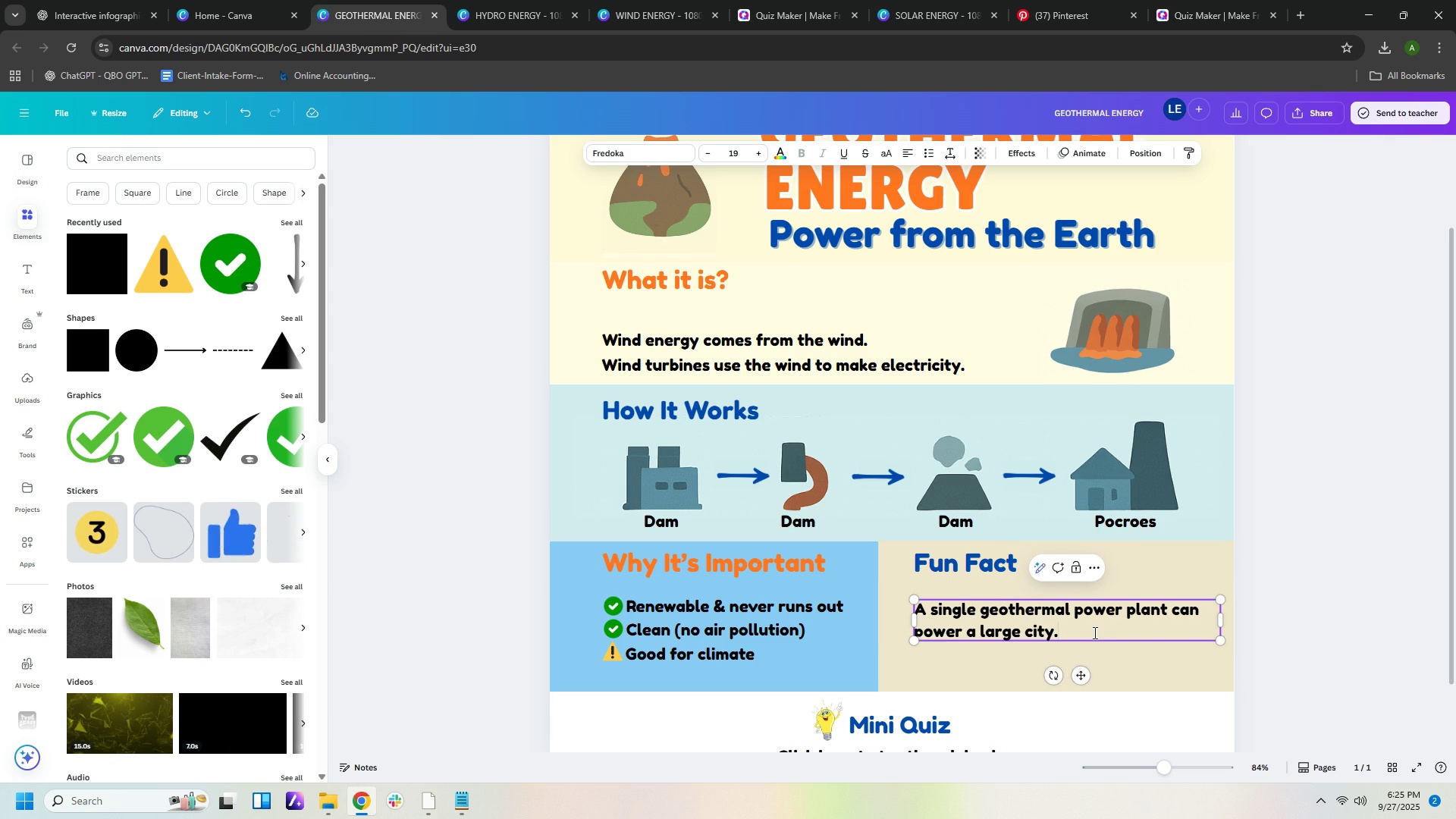 
key(Backspace)